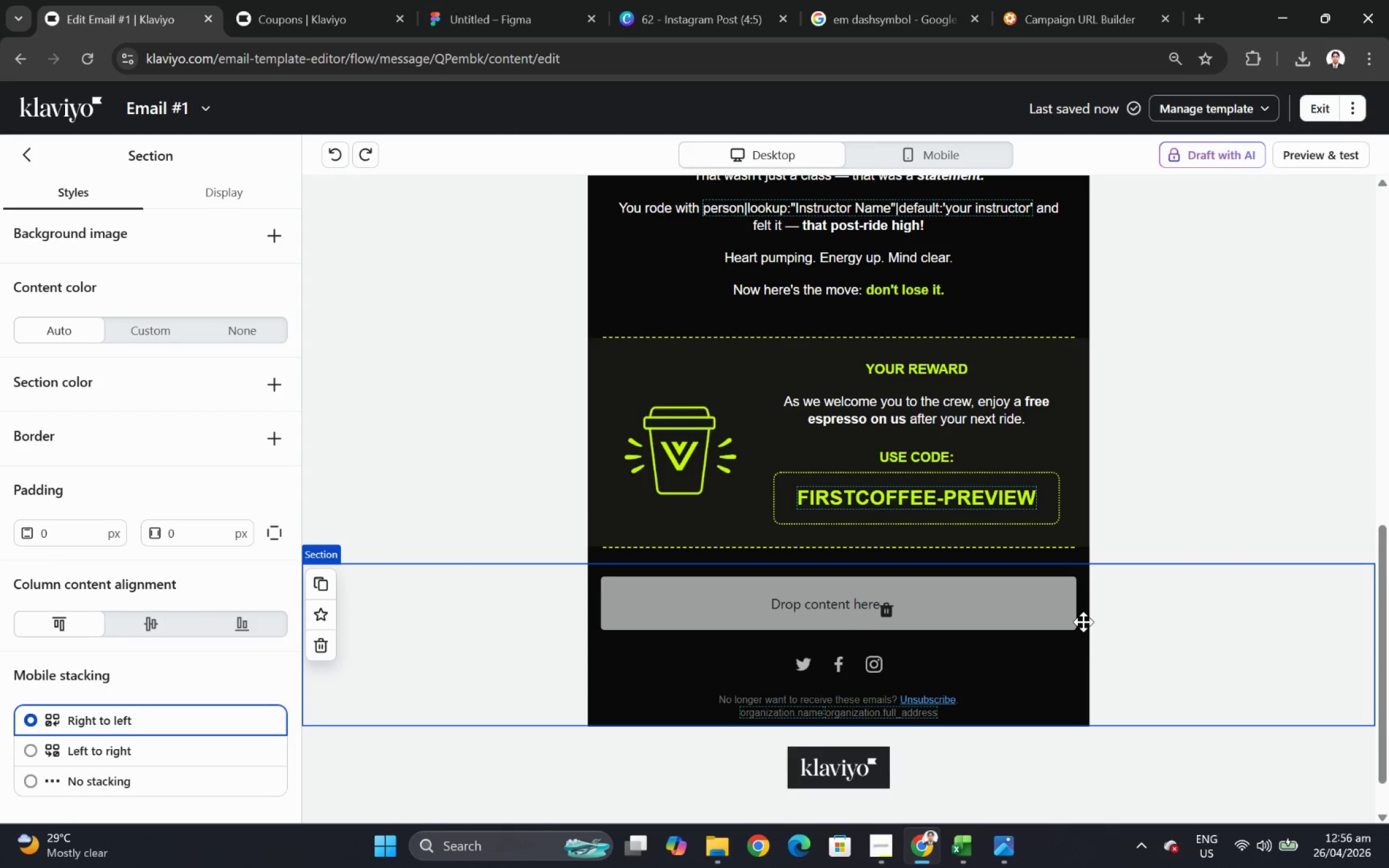 
left_click([1267, 623])
 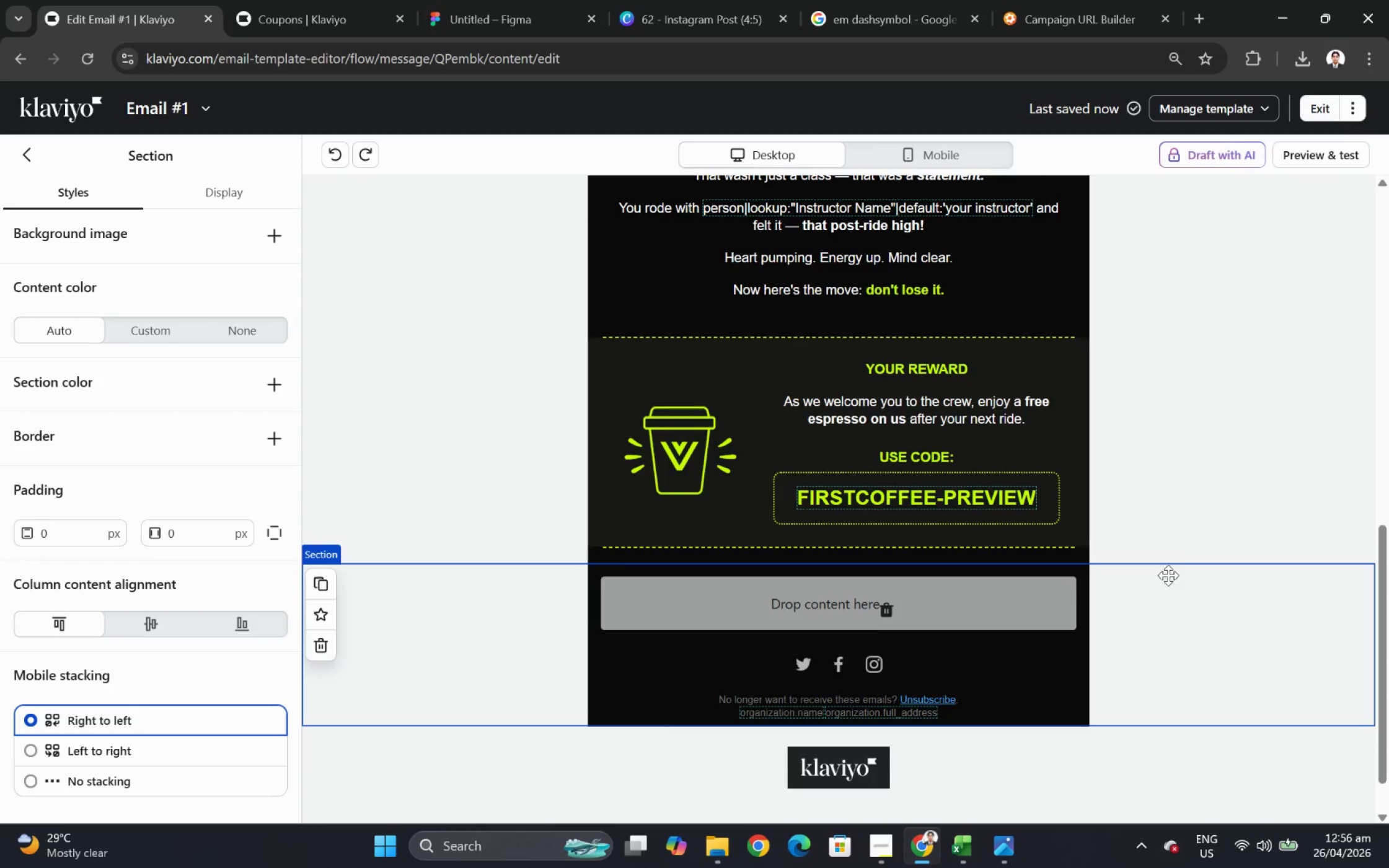 
scroll: coordinate [1166, 574], scroll_direction: up, amount: 3.0
 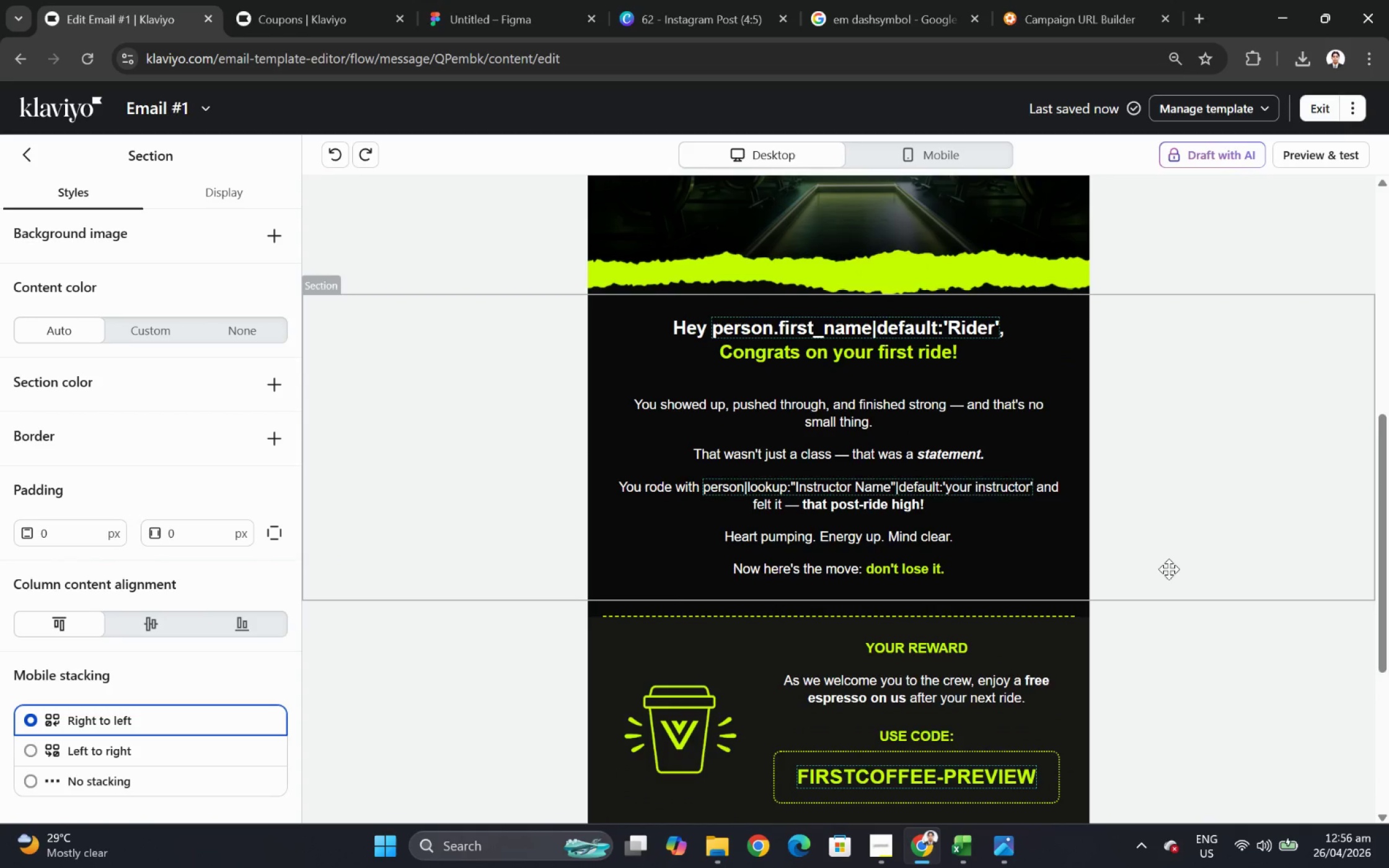 
hold_key(key=ControlLeft, duration=0.41)
scroll: coordinate [1171, 565], scroll_direction: down, amount: 4.0
 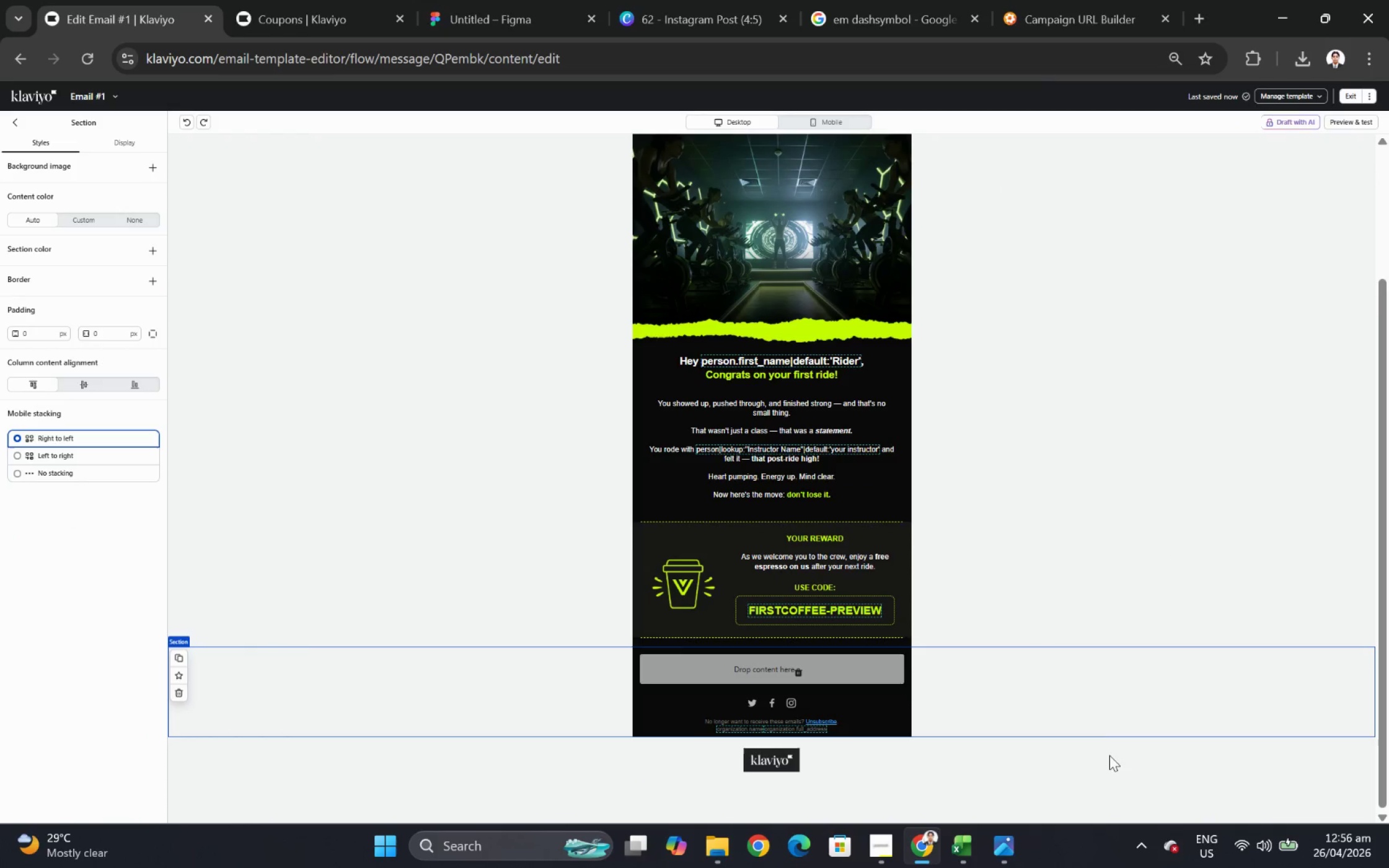 
hold_key(key=ControlLeft, duration=0.85)
scroll: coordinate [1136, 742], scroll_direction: up, amount: 1.0
 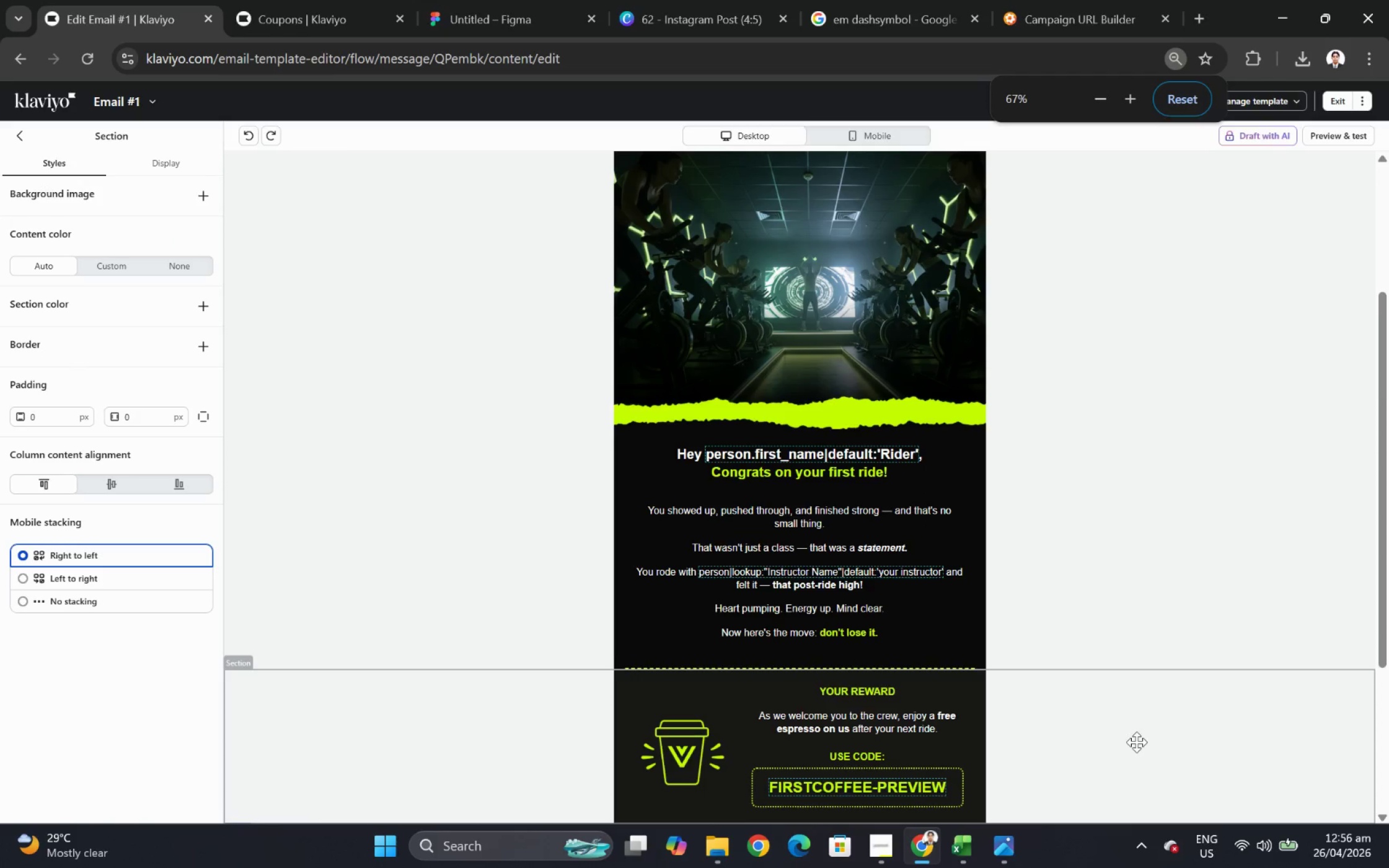 
hold_key(key=ControlLeft, duration=0.36)
 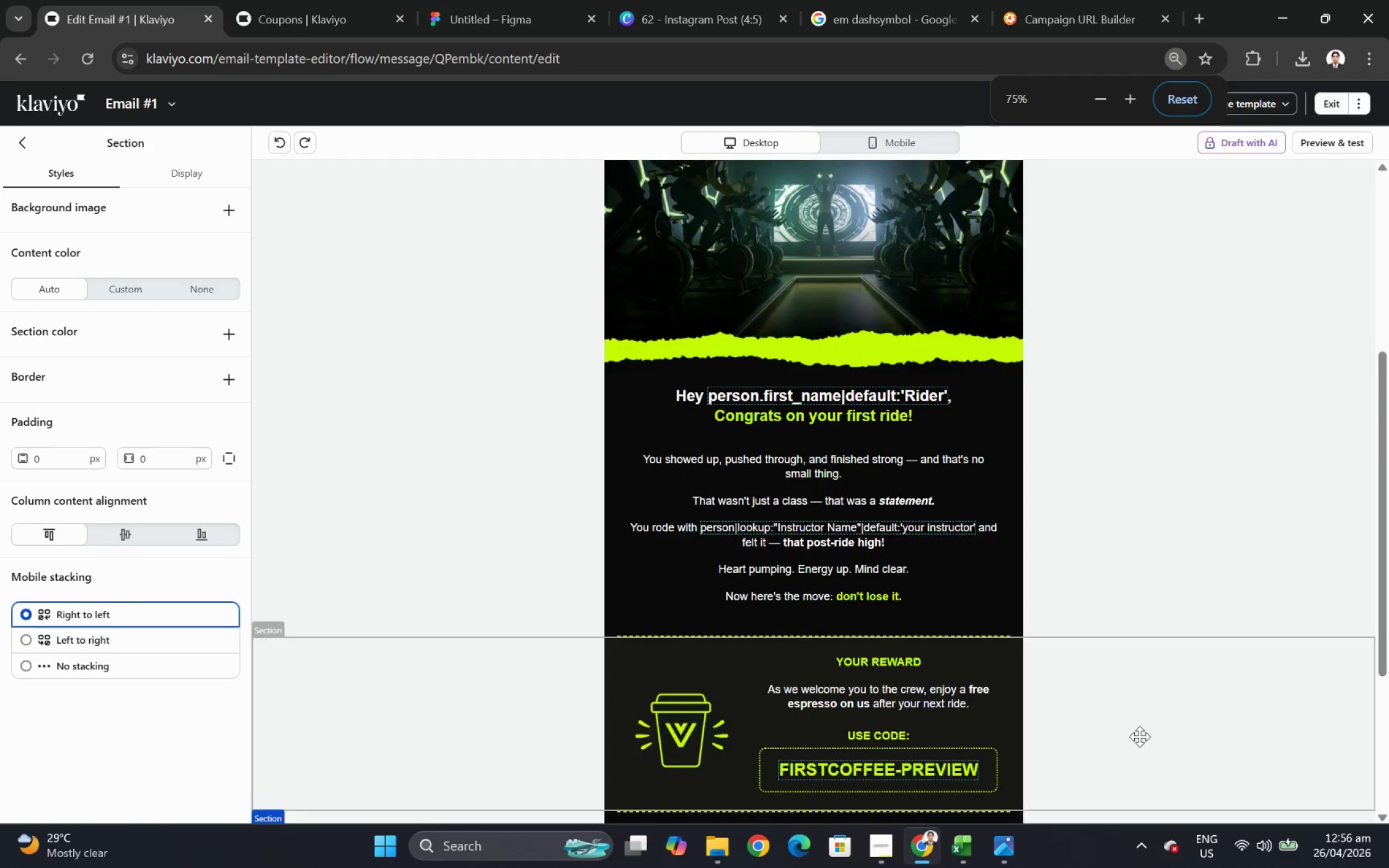 
scroll: coordinate [1136, 742], scroll_direction: down, amount: 1.0
 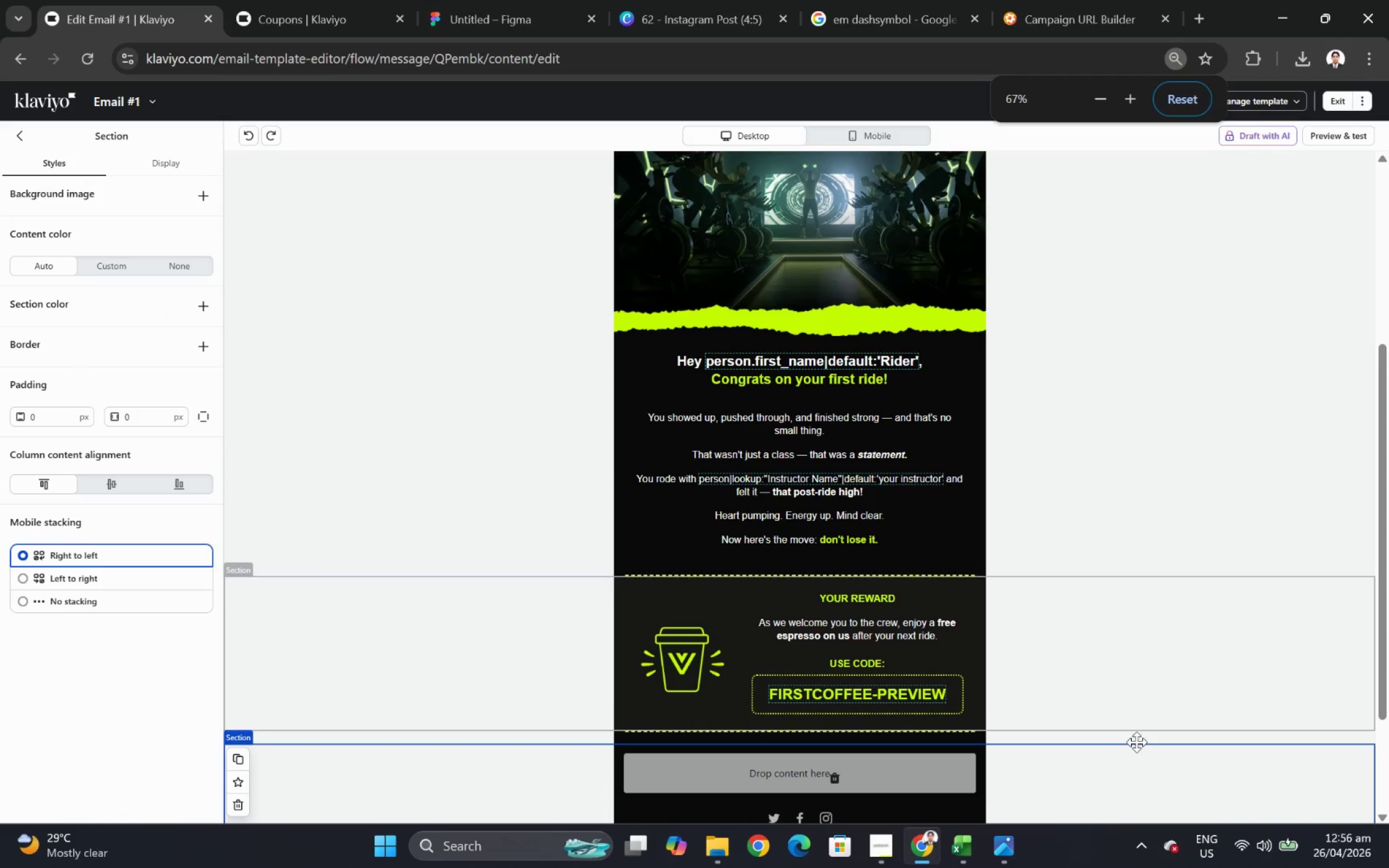 
scroll: coordinate [1136, 740], scroll_direction: up, amount: 1.0
 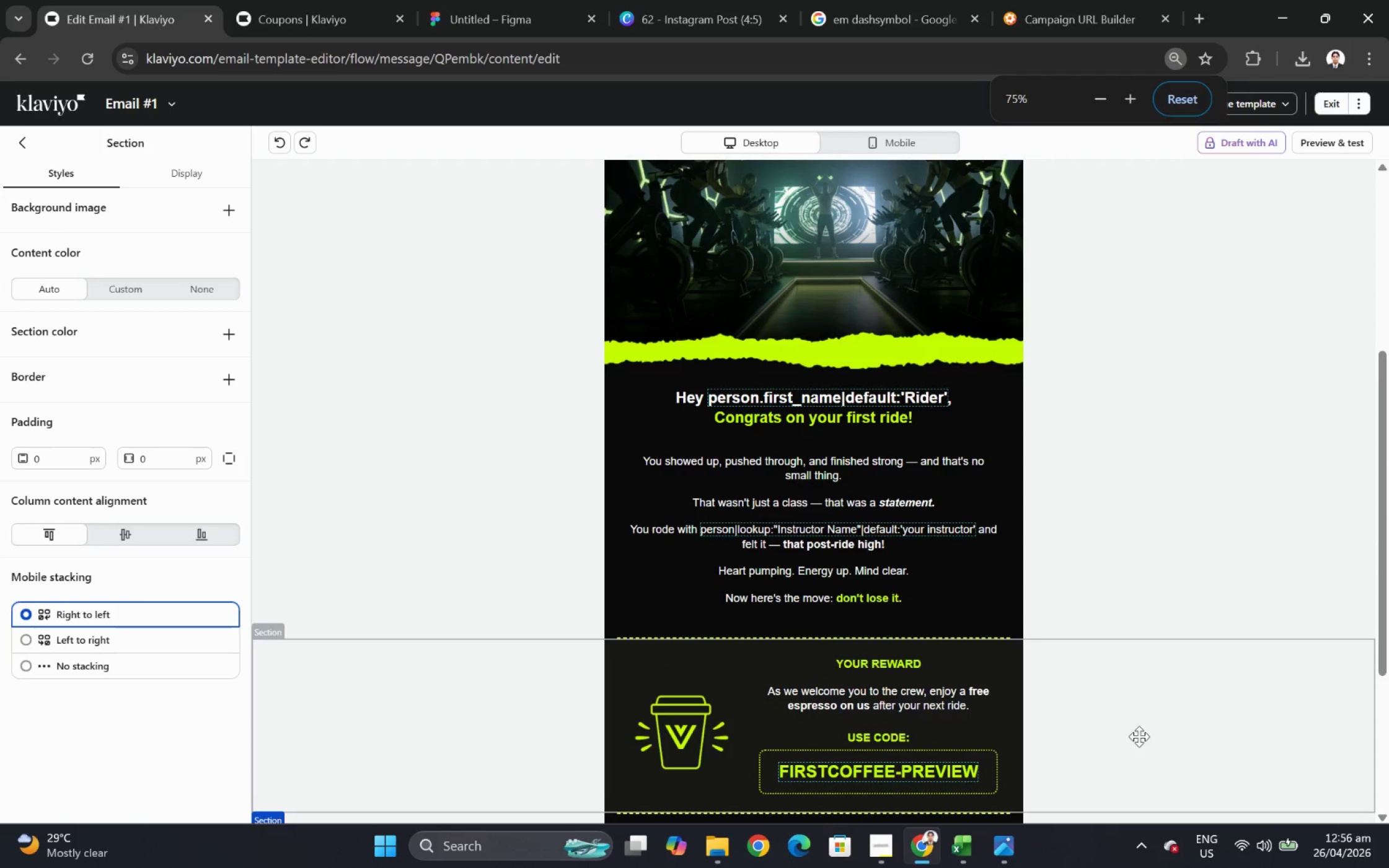 
key(Control+ControlLeft)
 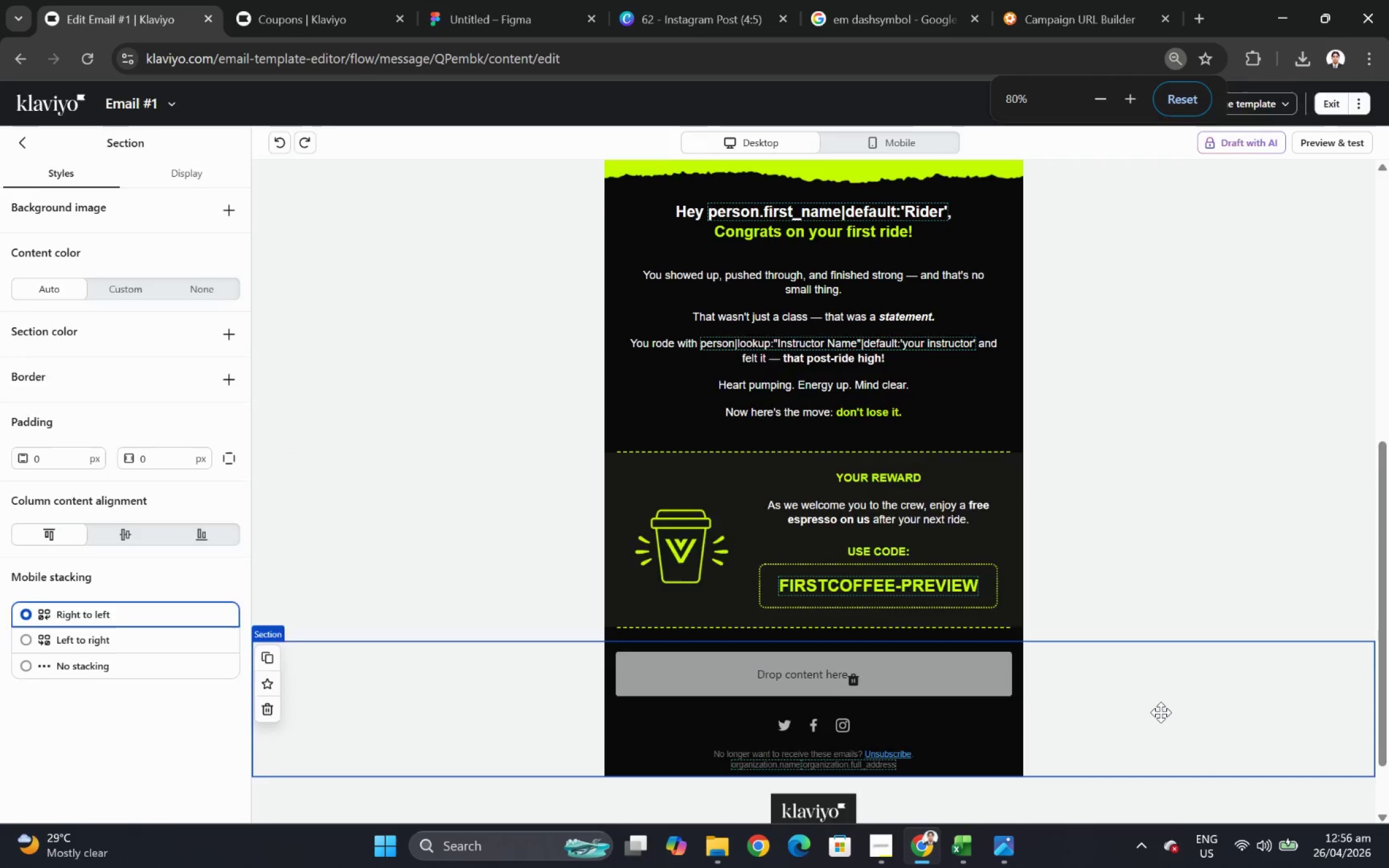 
scroll: coordinate [1164, 709], scroll_direction: down, amount: 3.0